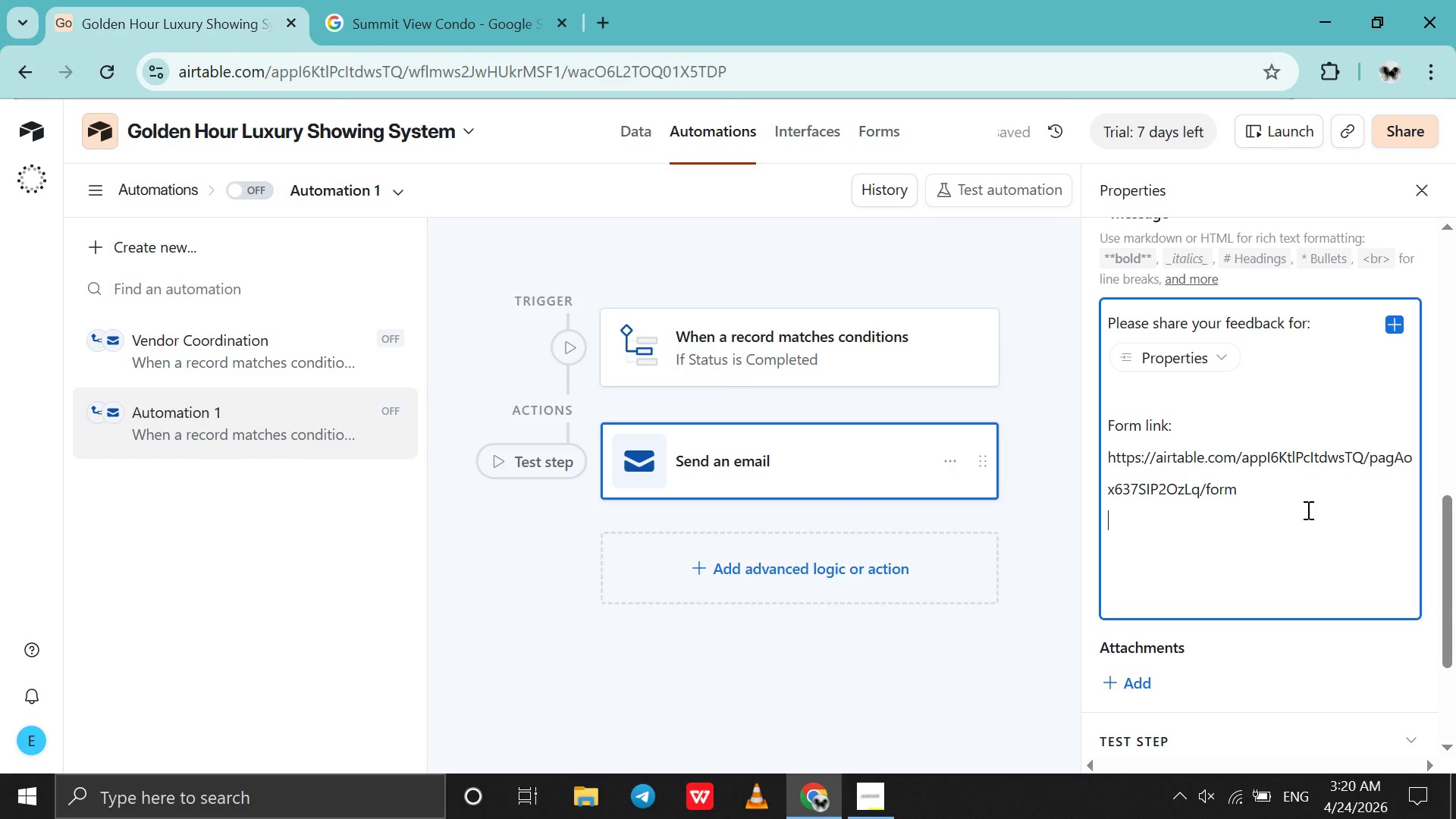 
key(Shift+Enter)
 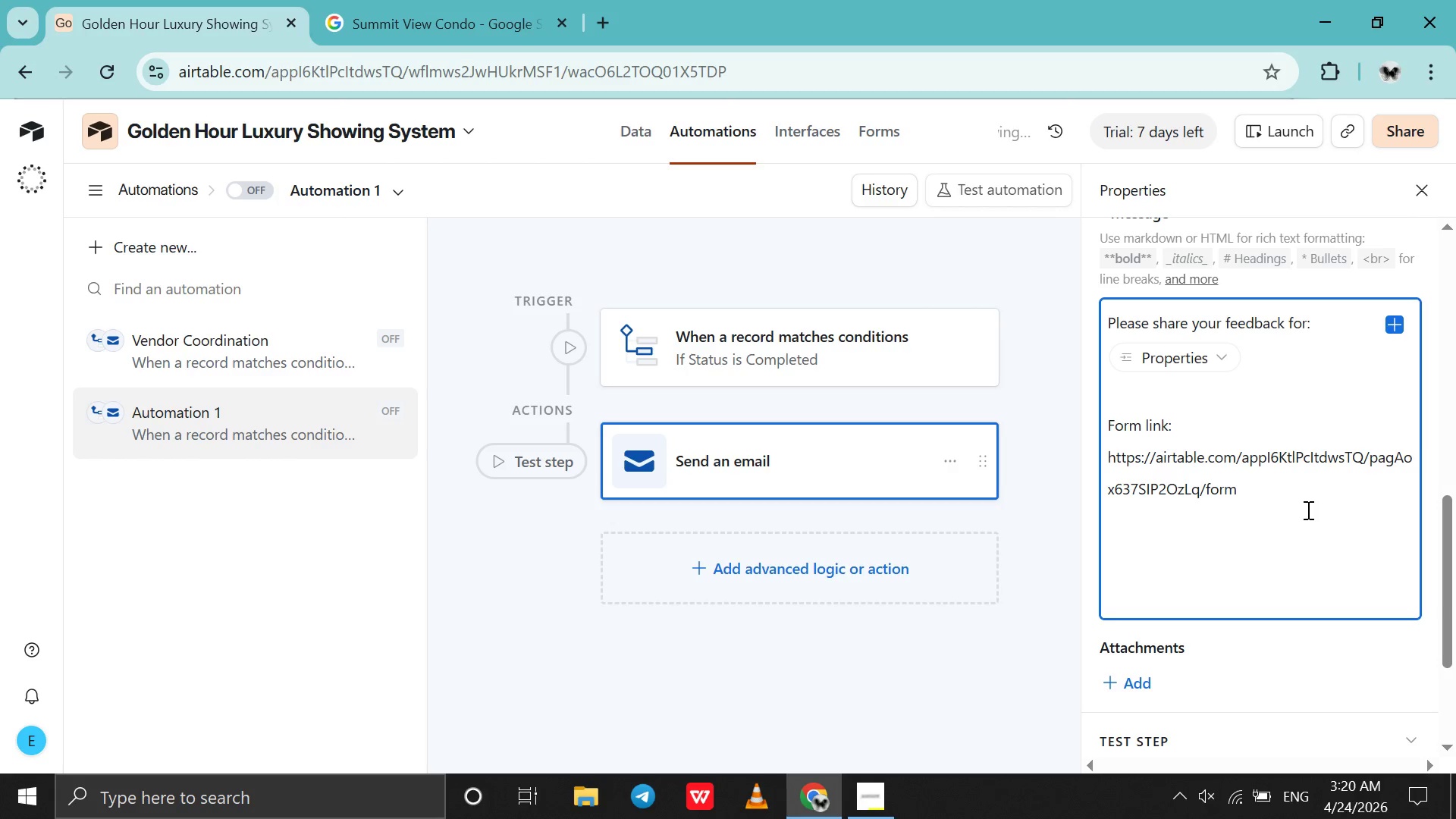 
key(CapsLock)